 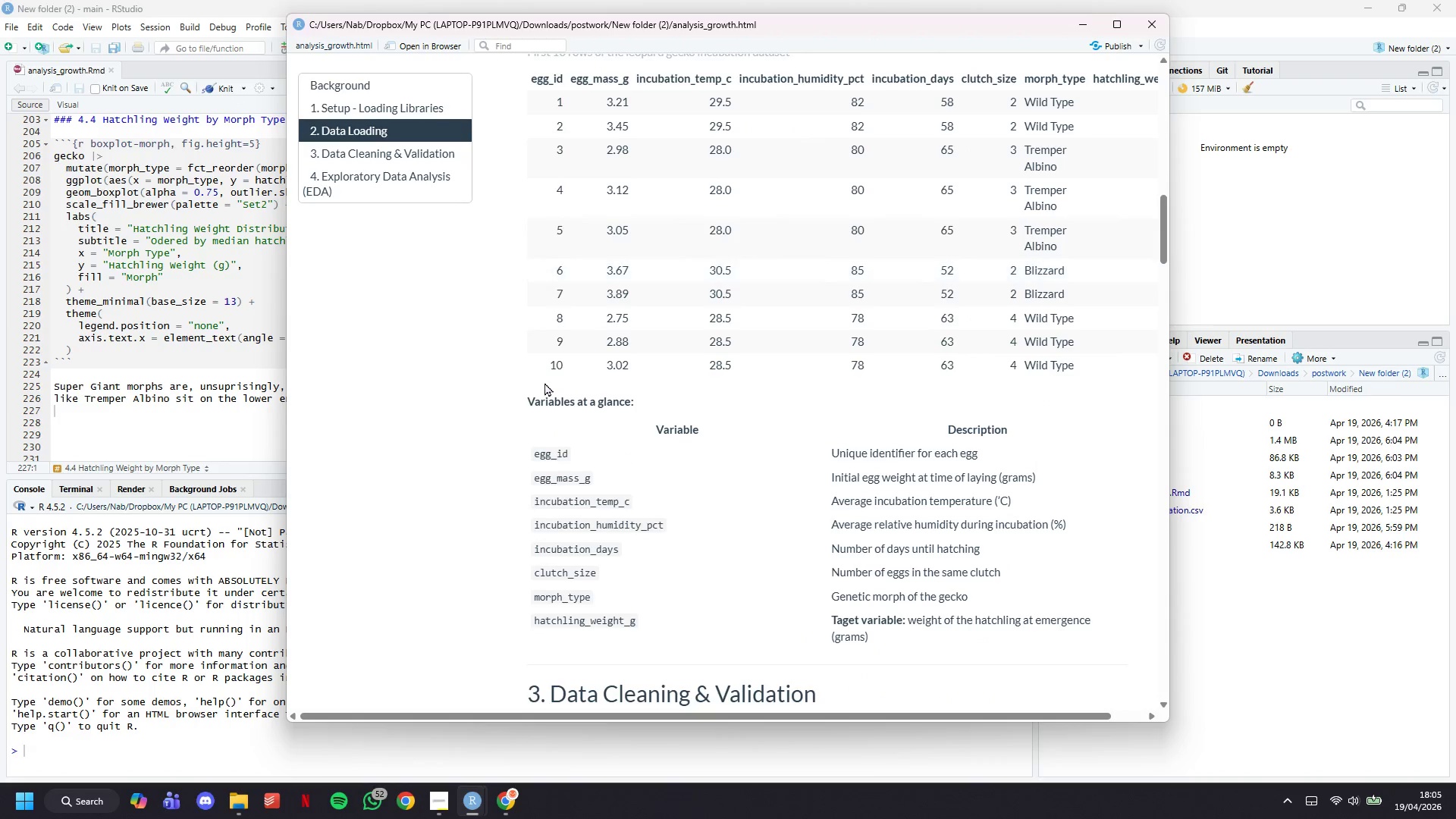 
scroll: coordinate [836, 522], scroll_direction: down, amount: 57.0
 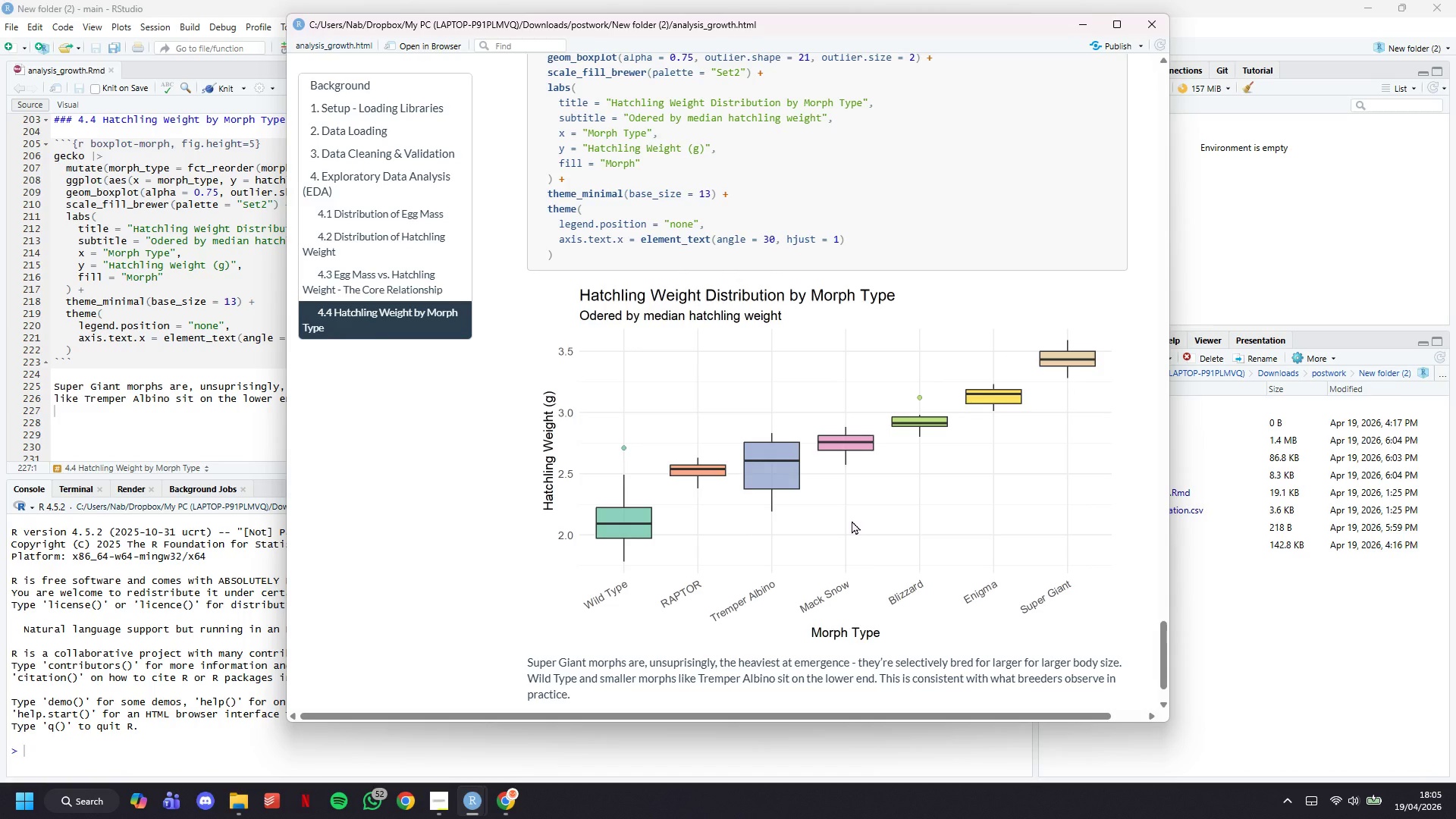 
wait(15.58)
 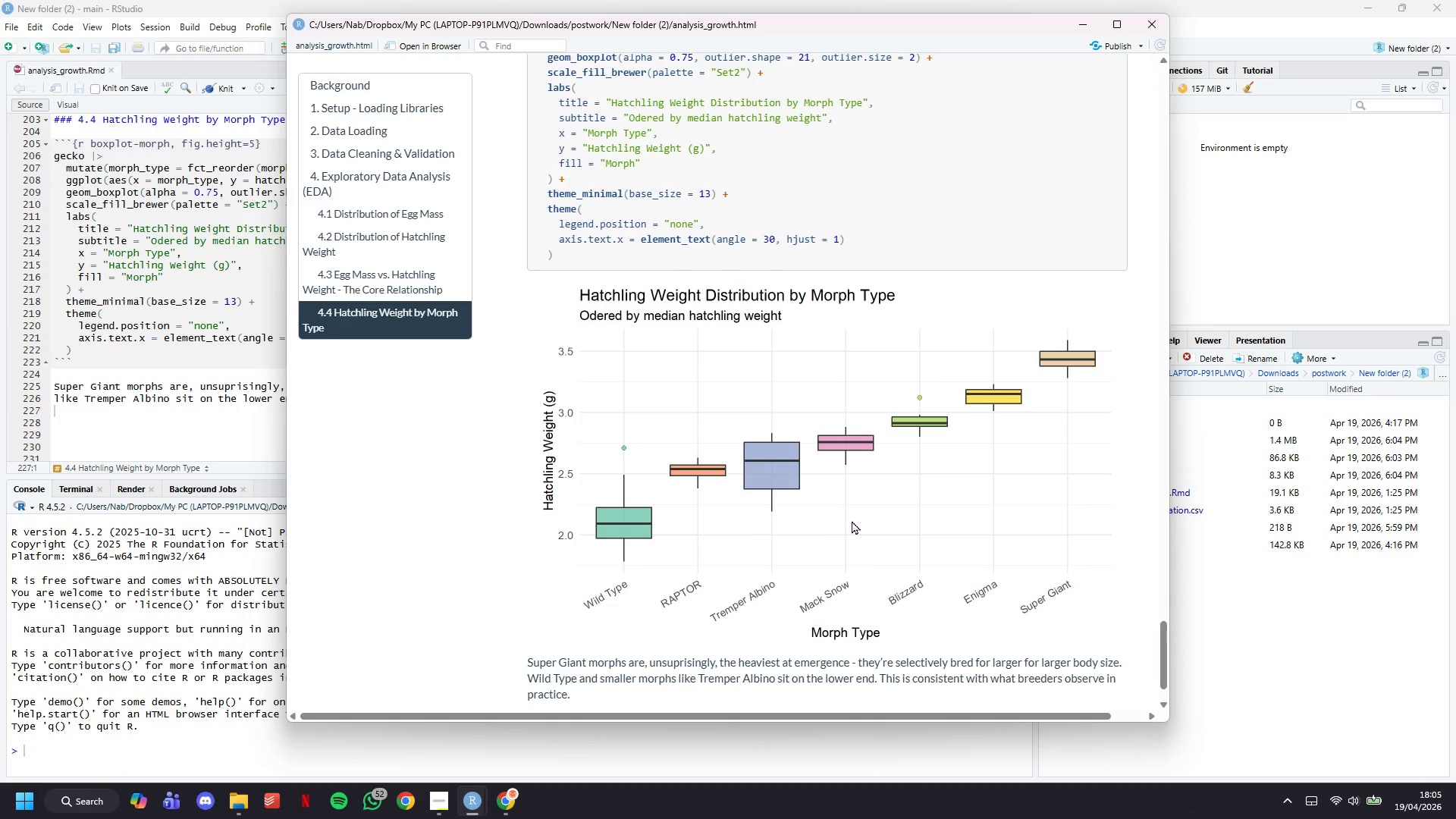 
scroll: coordinate [710, 498], scroll_direction: down, amount: 5.0
 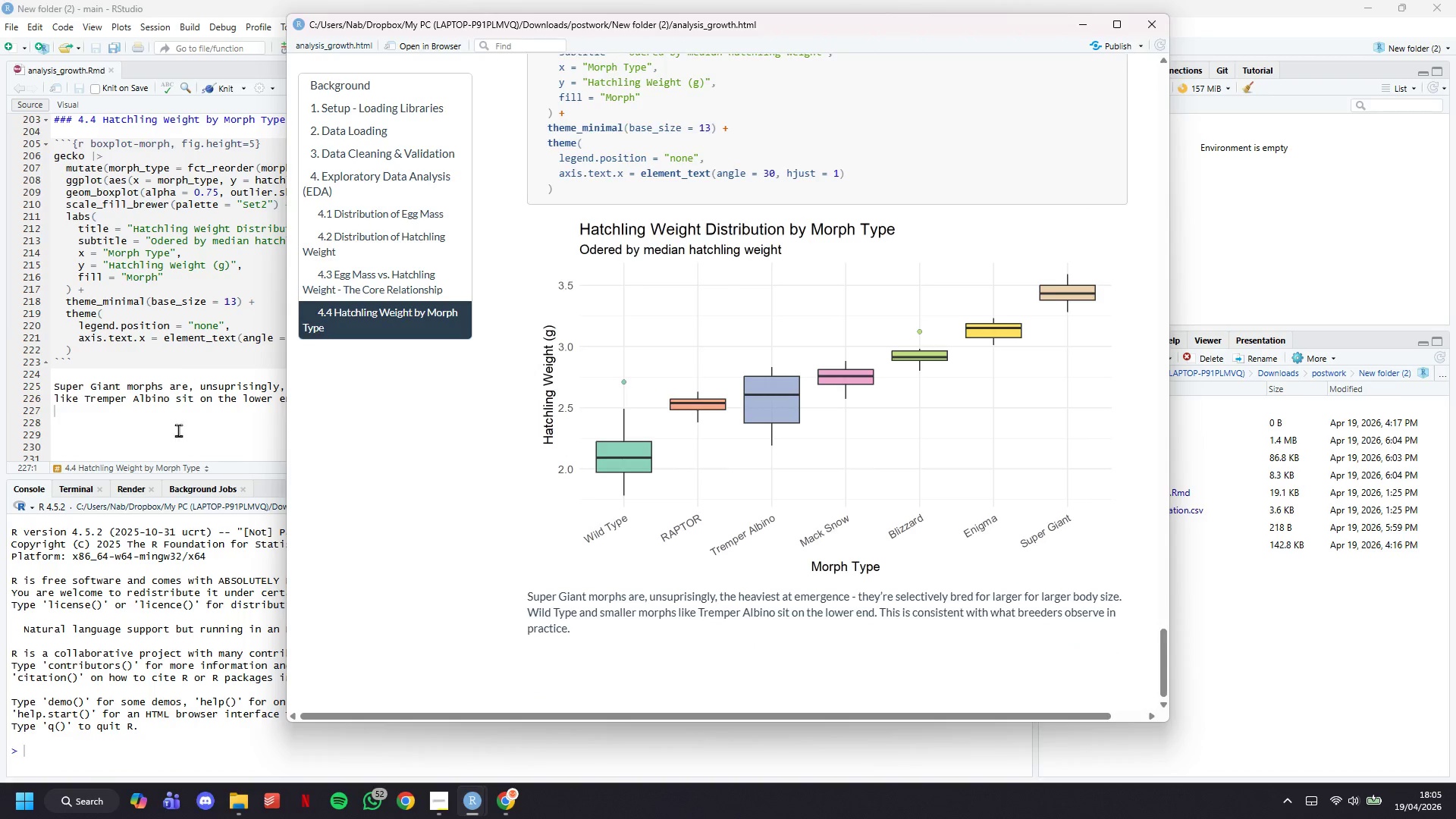 
left_click([177, 438])